 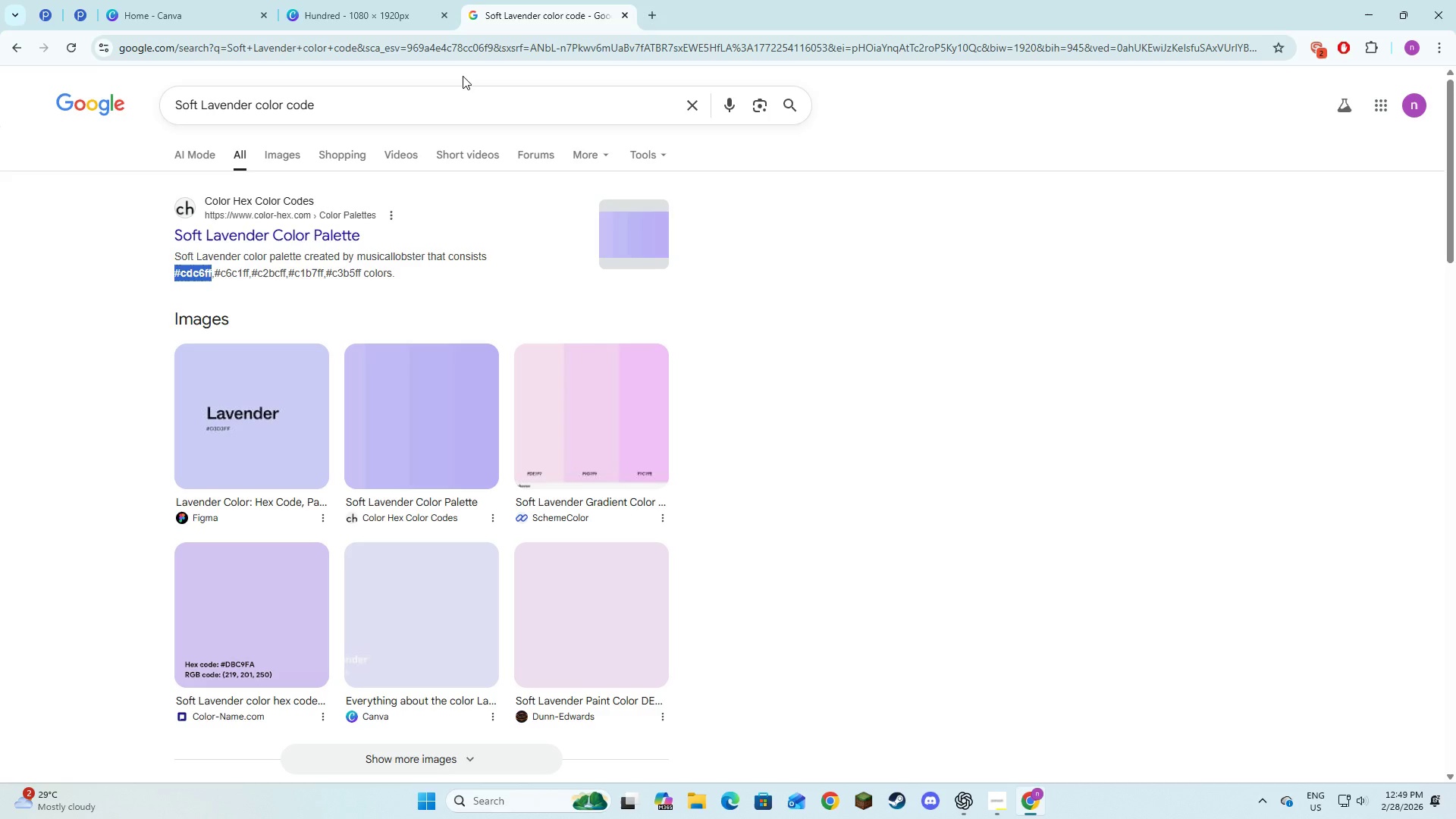 
left_click([426, 105])
 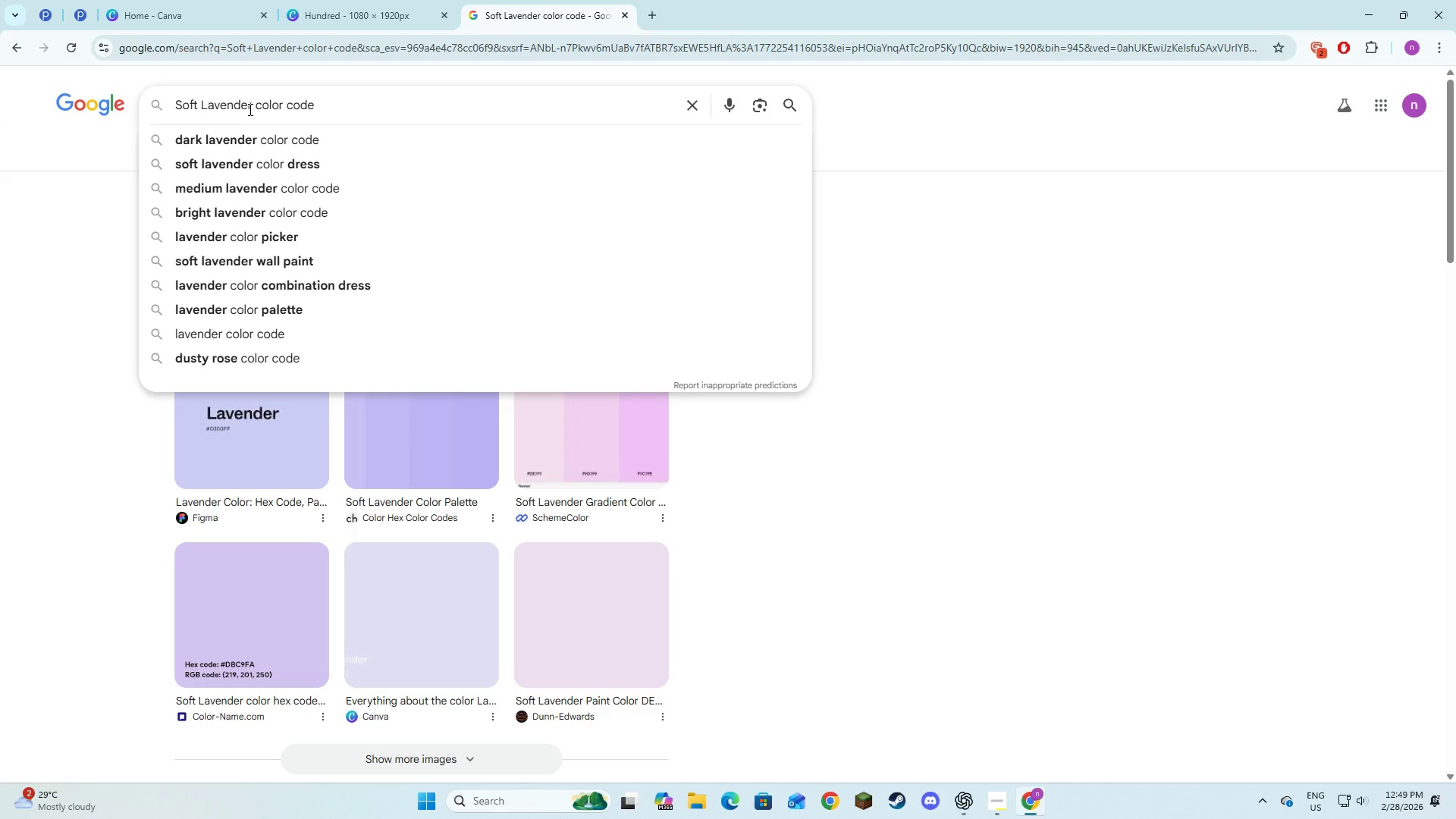 
left_click([249, 108])
 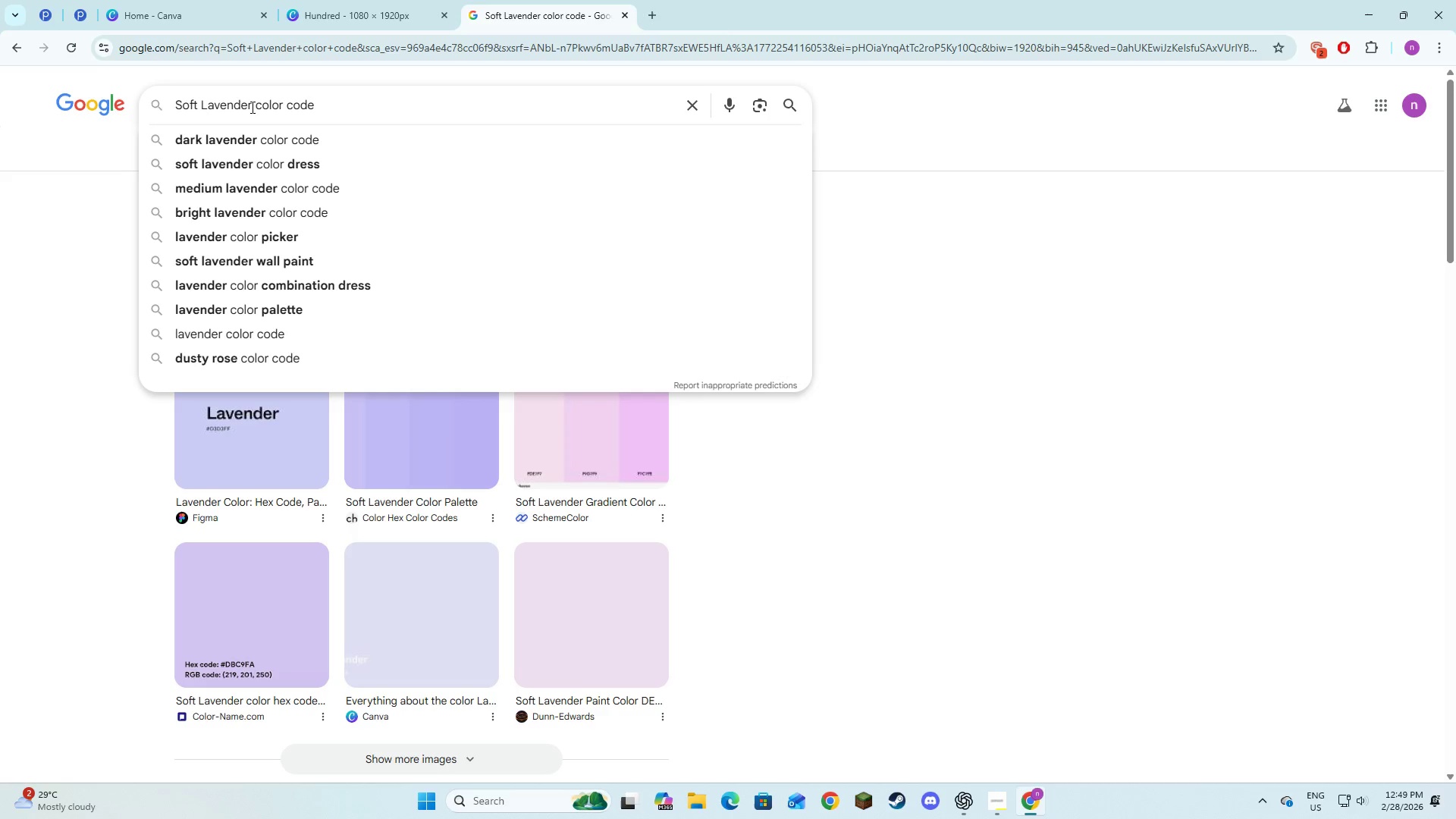 
left_click_drag(start_coordinate=[251, 107], to_coordinate=[166, 106])
 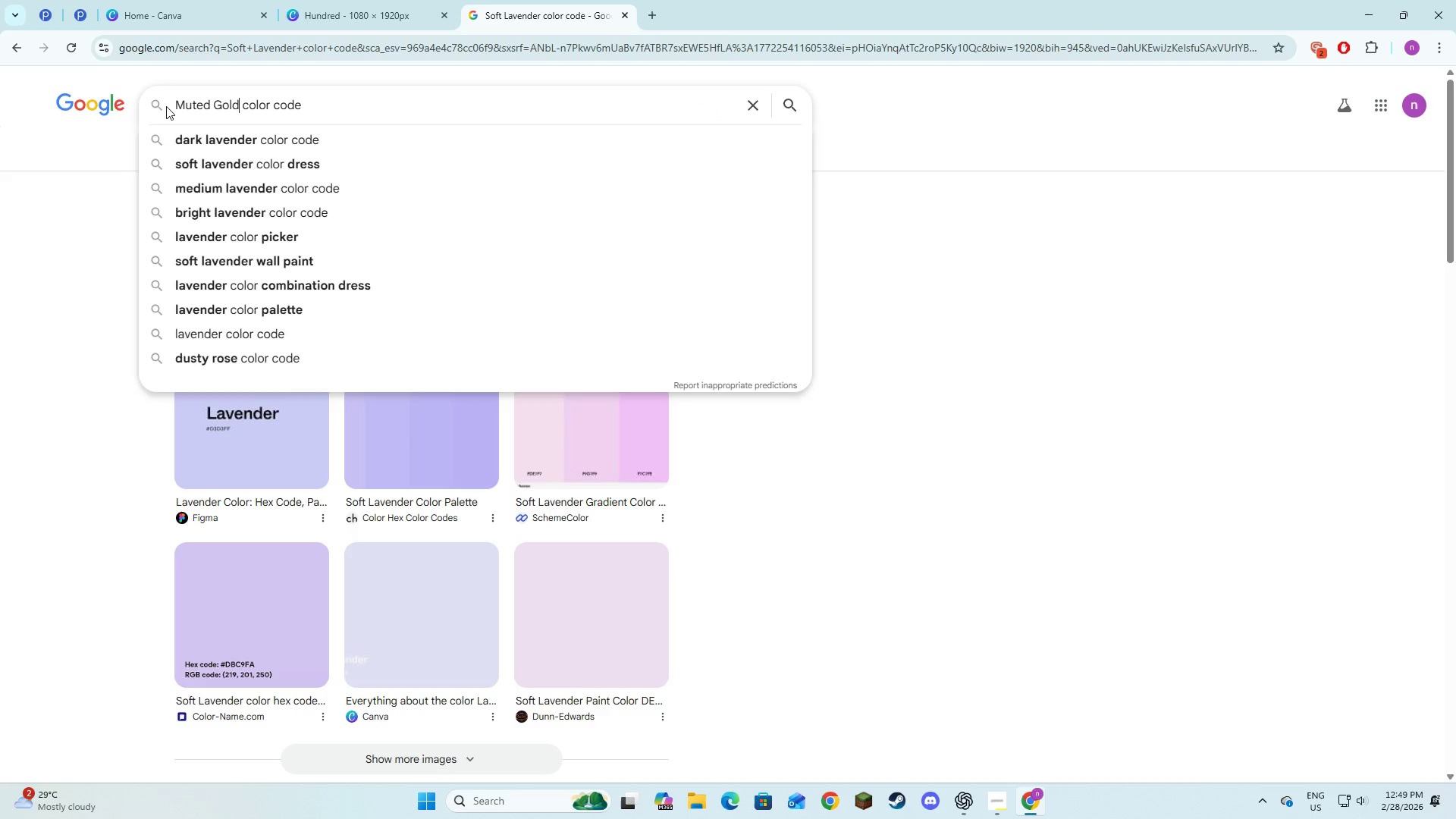 
key(Control+V)
 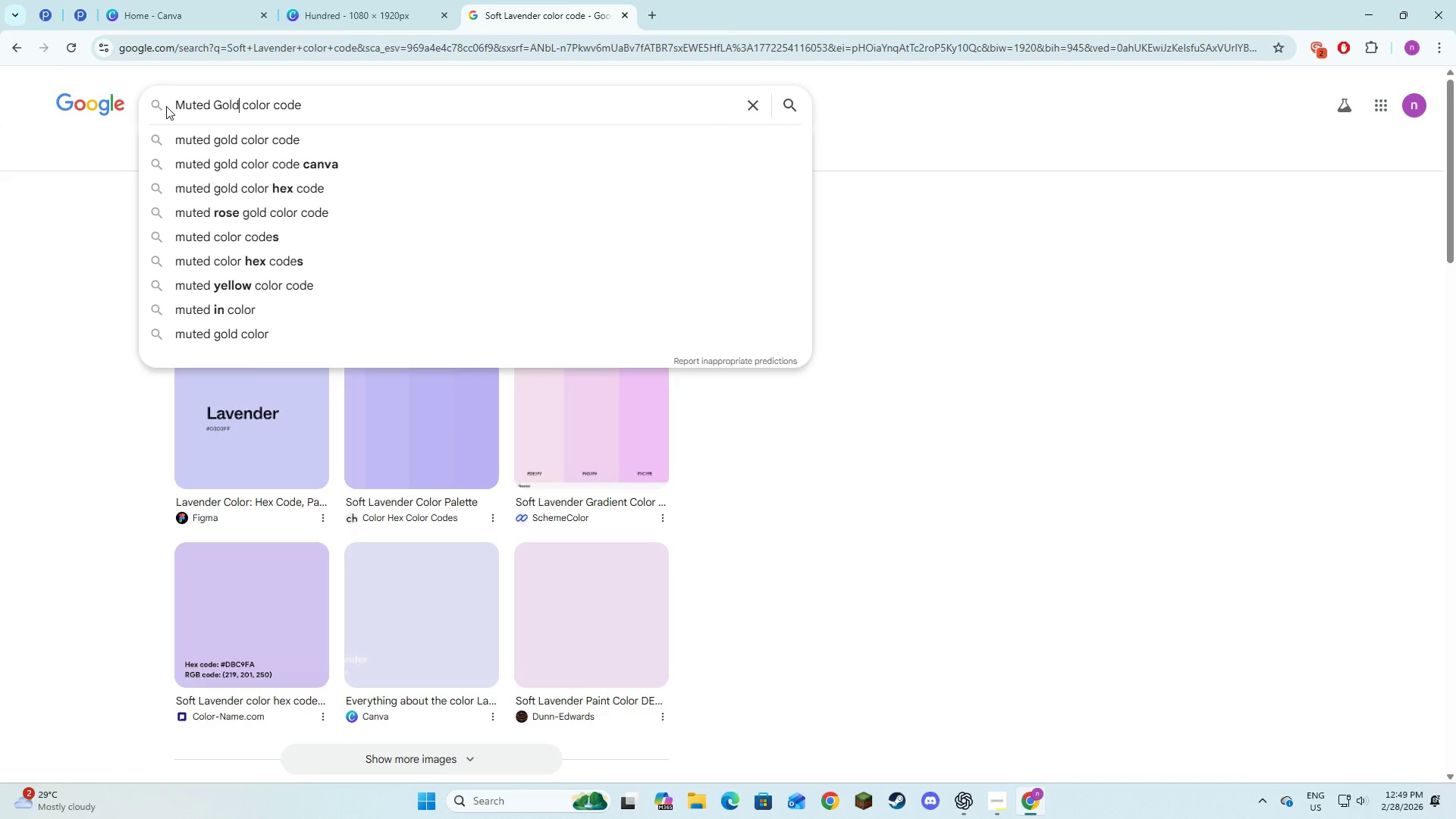 
key(NumpadEnter)
 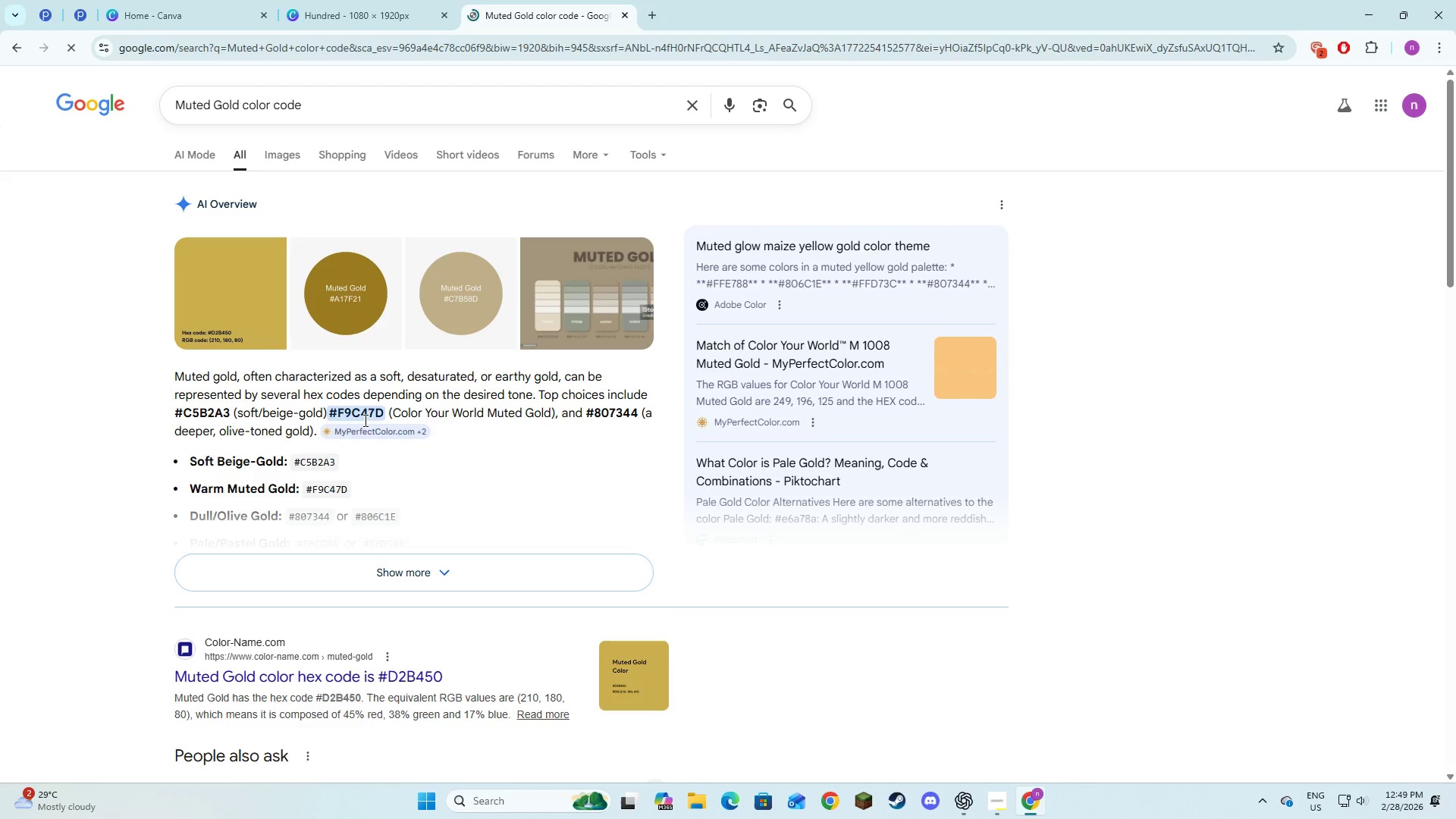 
left_click_drag(start_coordinate=[384, 413], to_coordinate=[319, 413])
 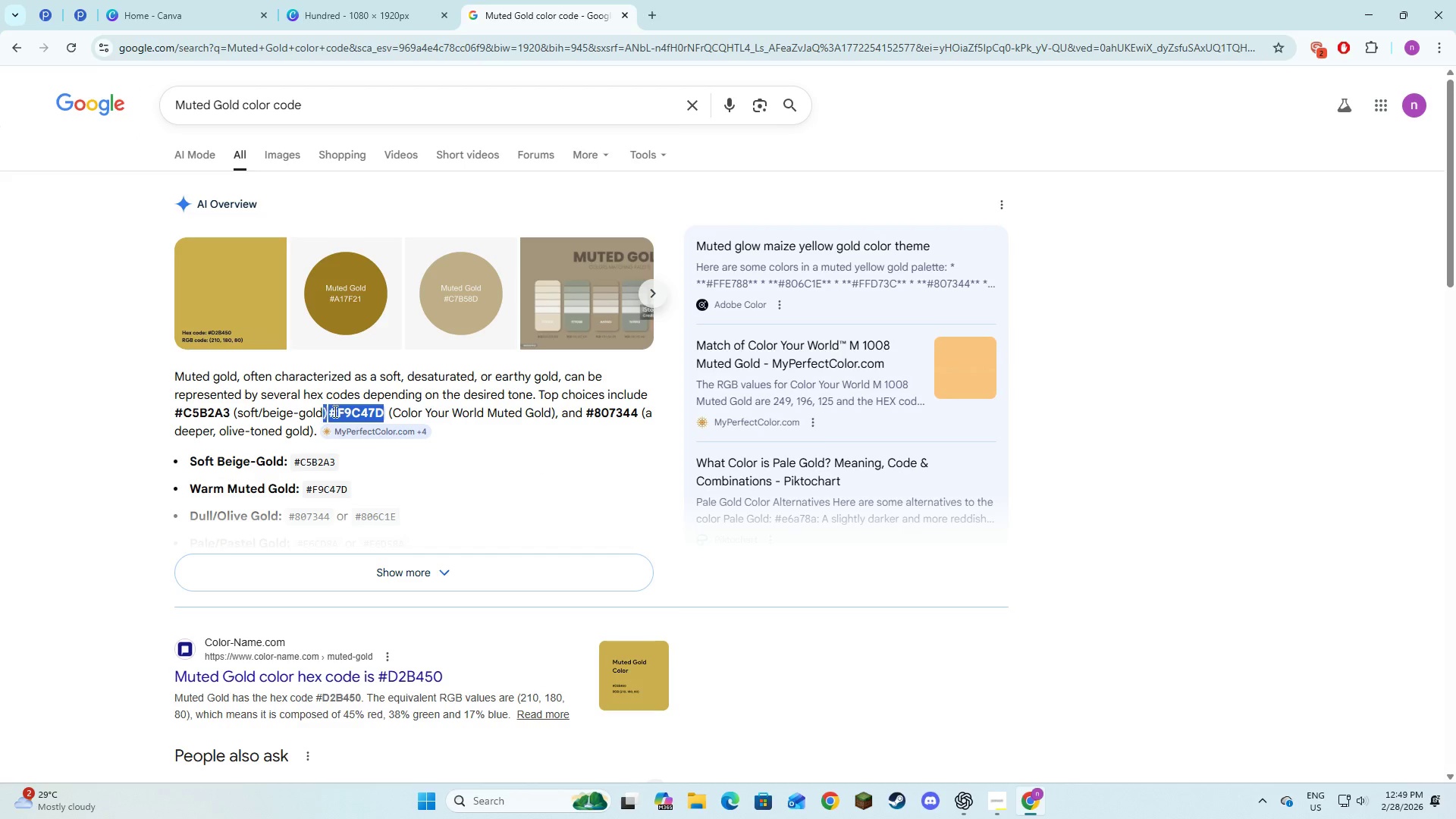 
key(Control+C)
 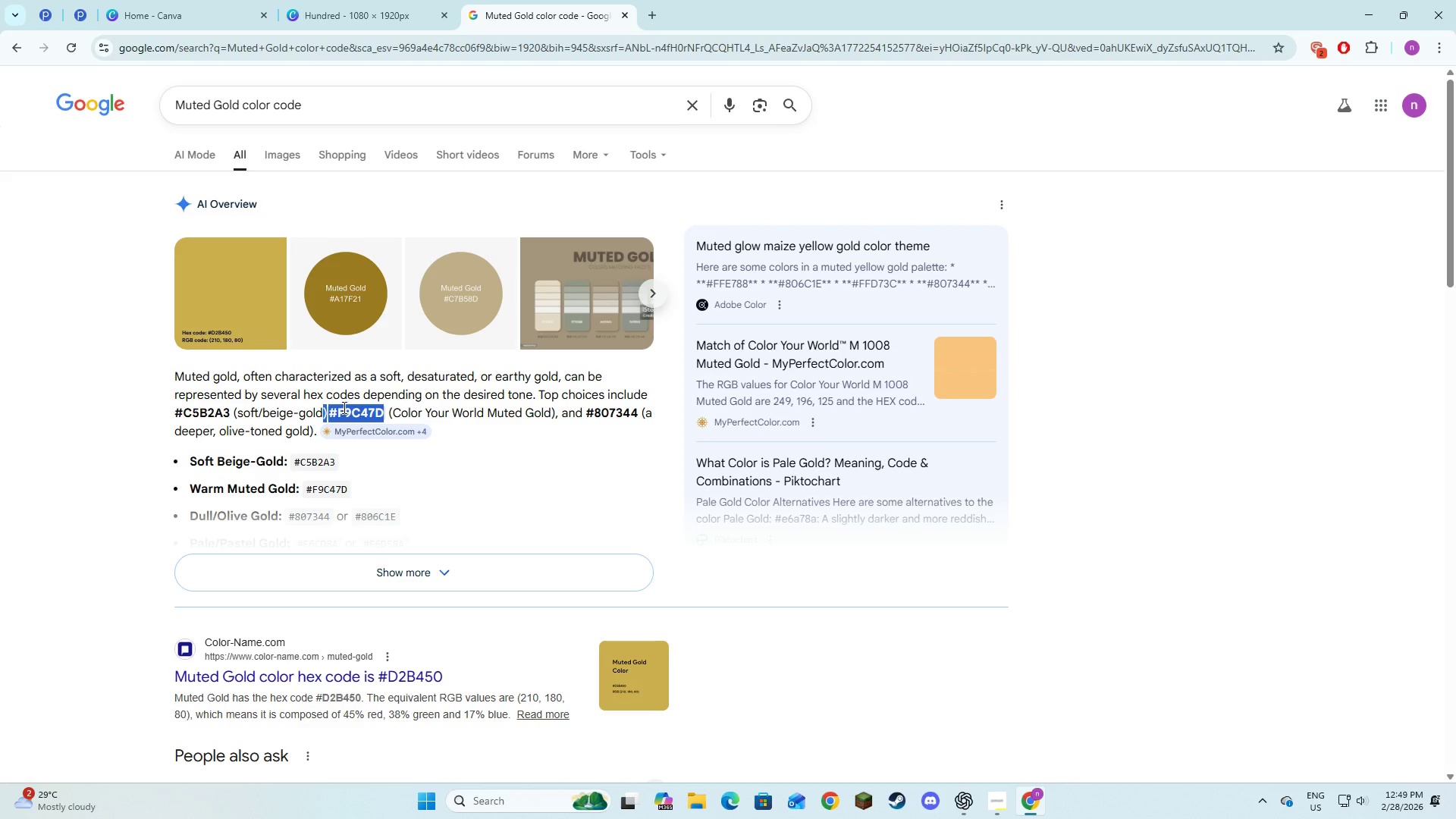 
key(Control+C)
 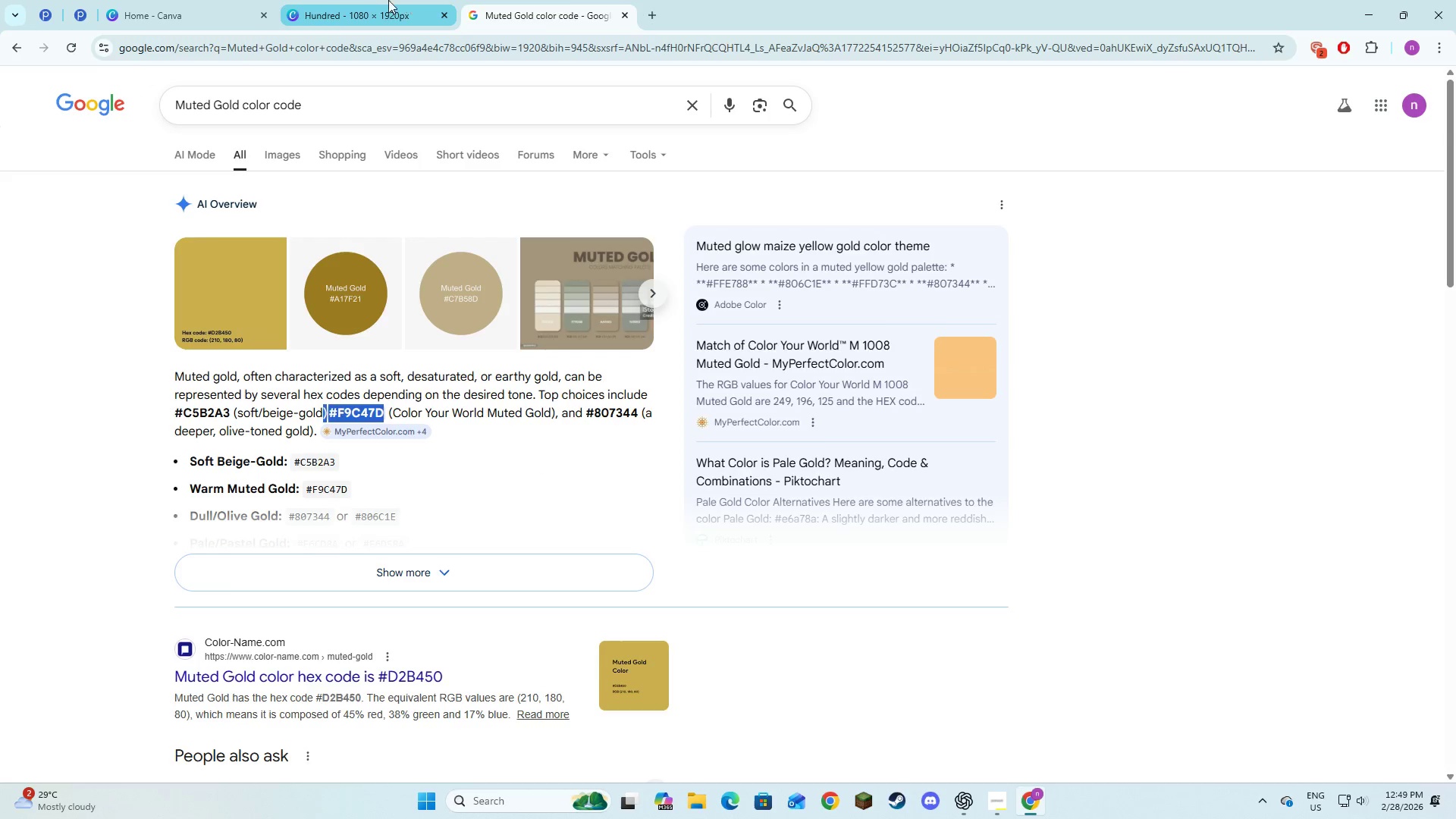 
left_click([383, 0])
 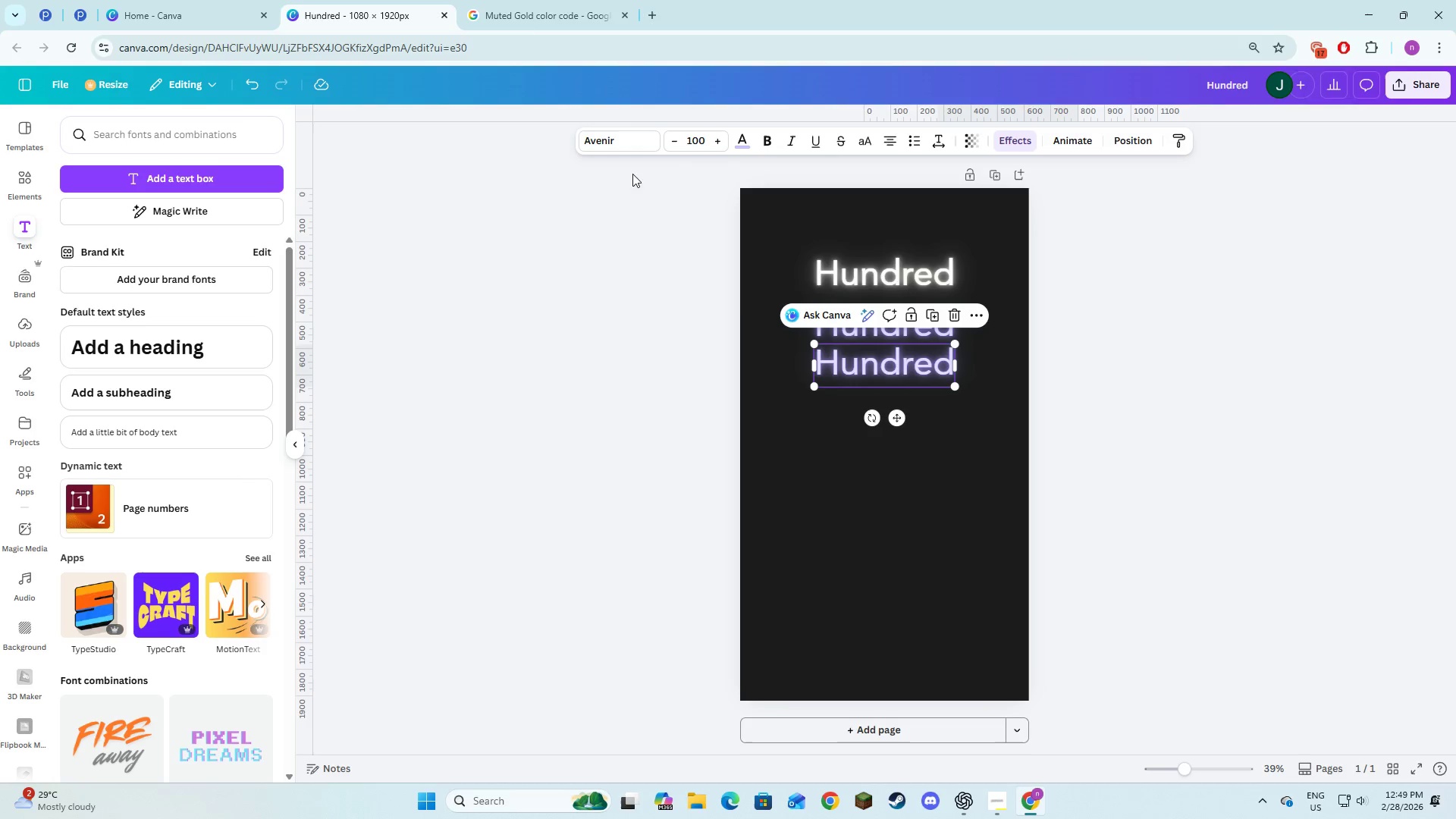 
left_click([739, 139])
 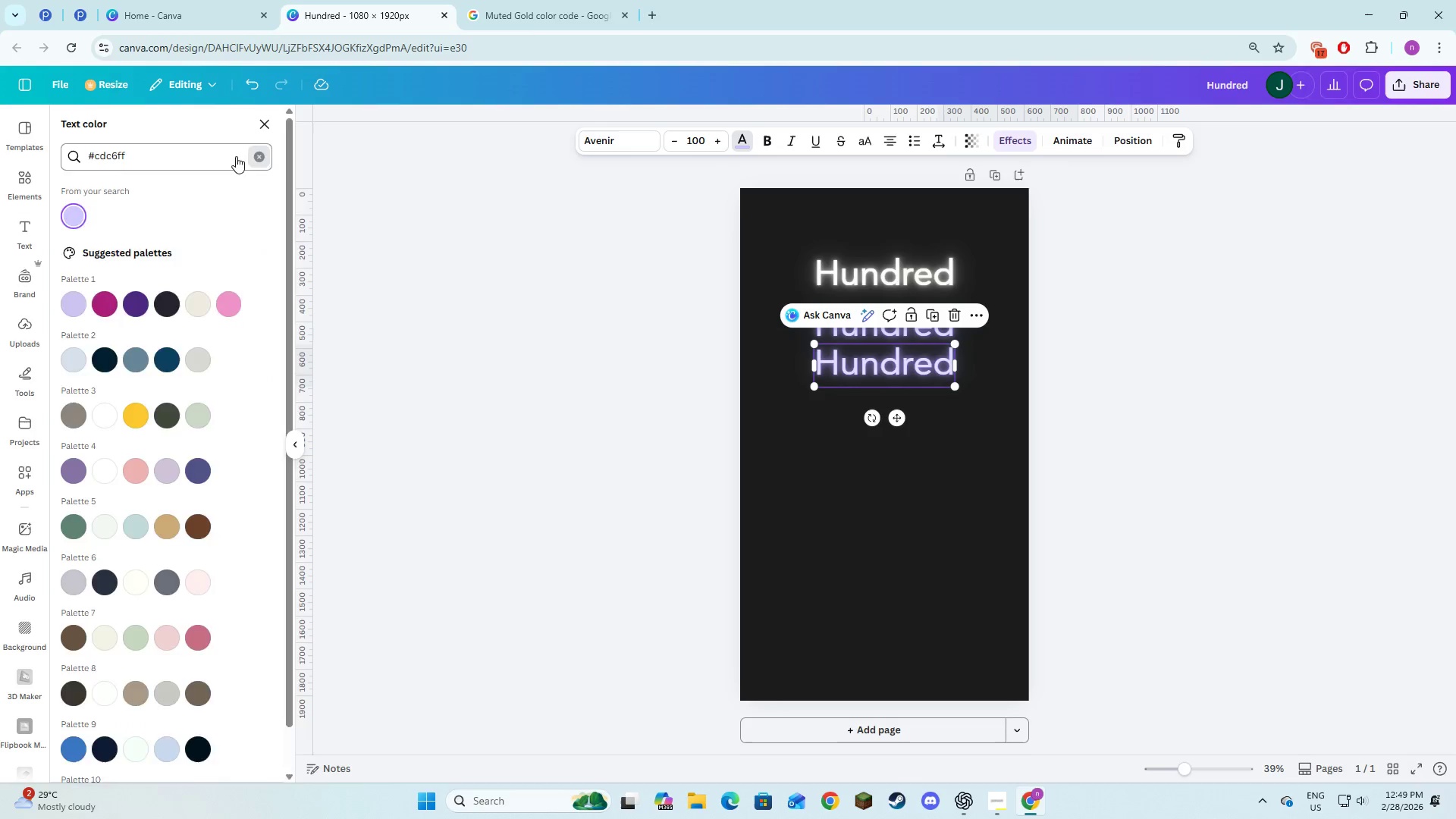 
double_click([234, 156])
 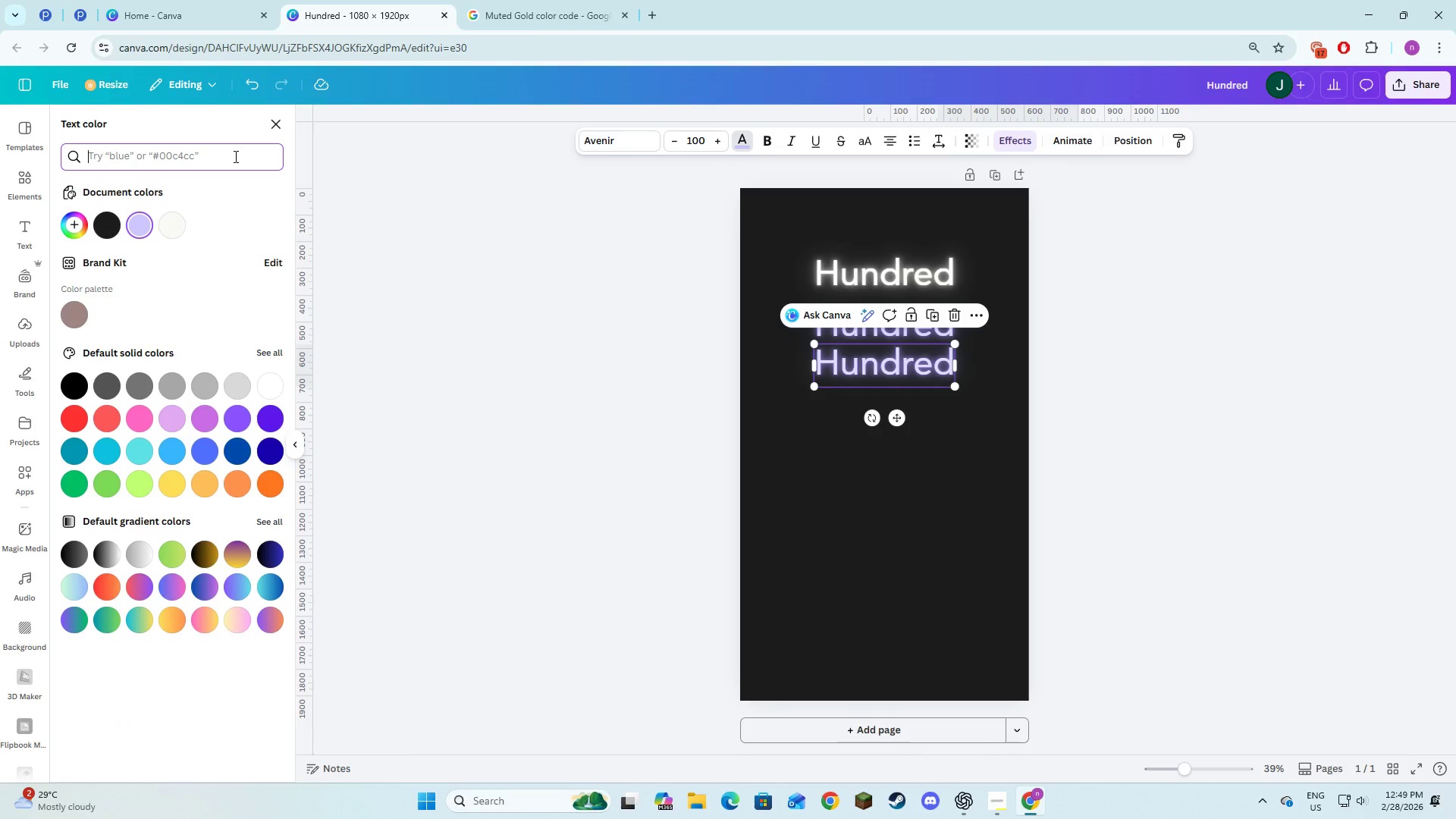 
key(Control+V)
 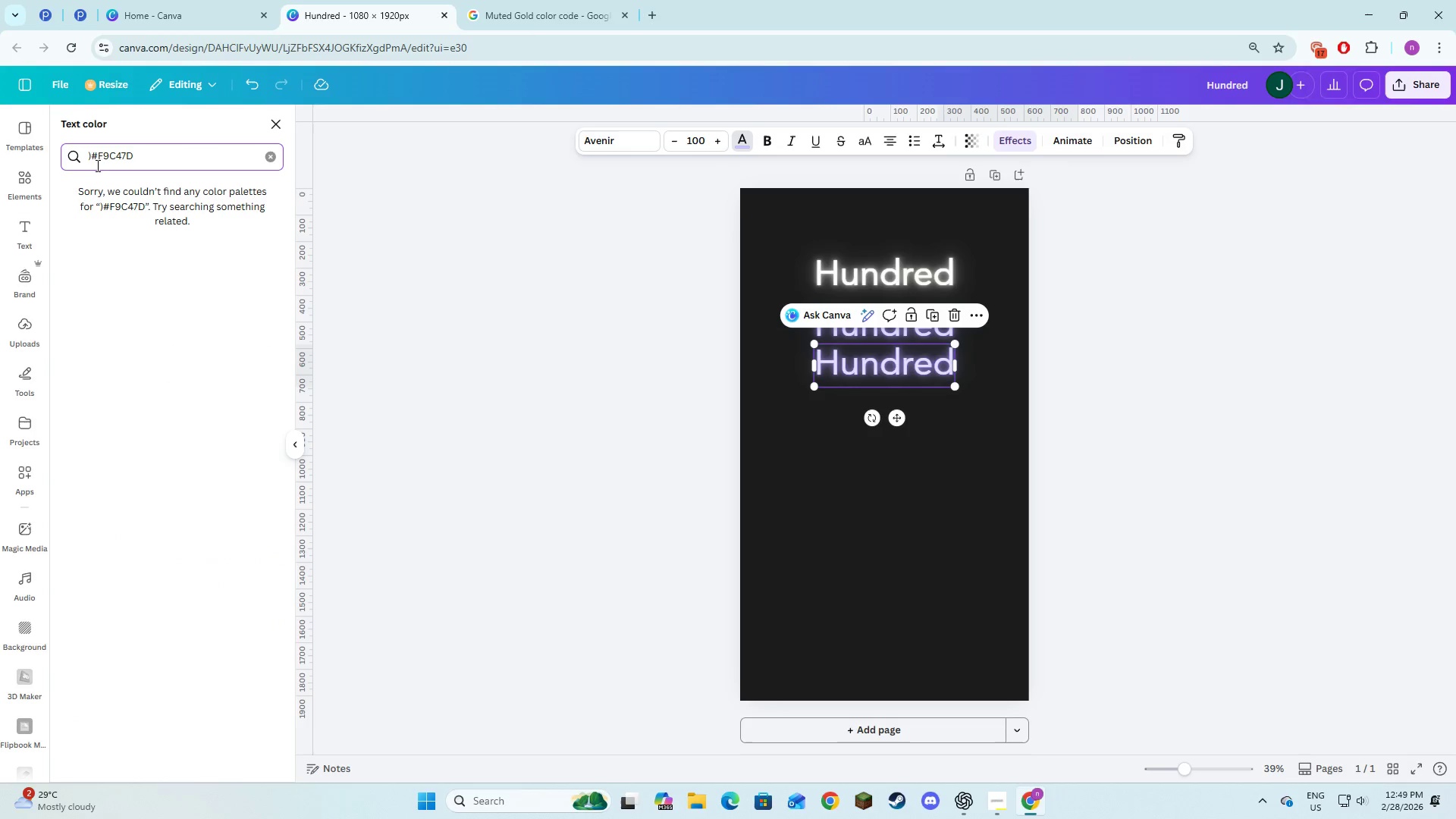 
left_click([104, 156])
 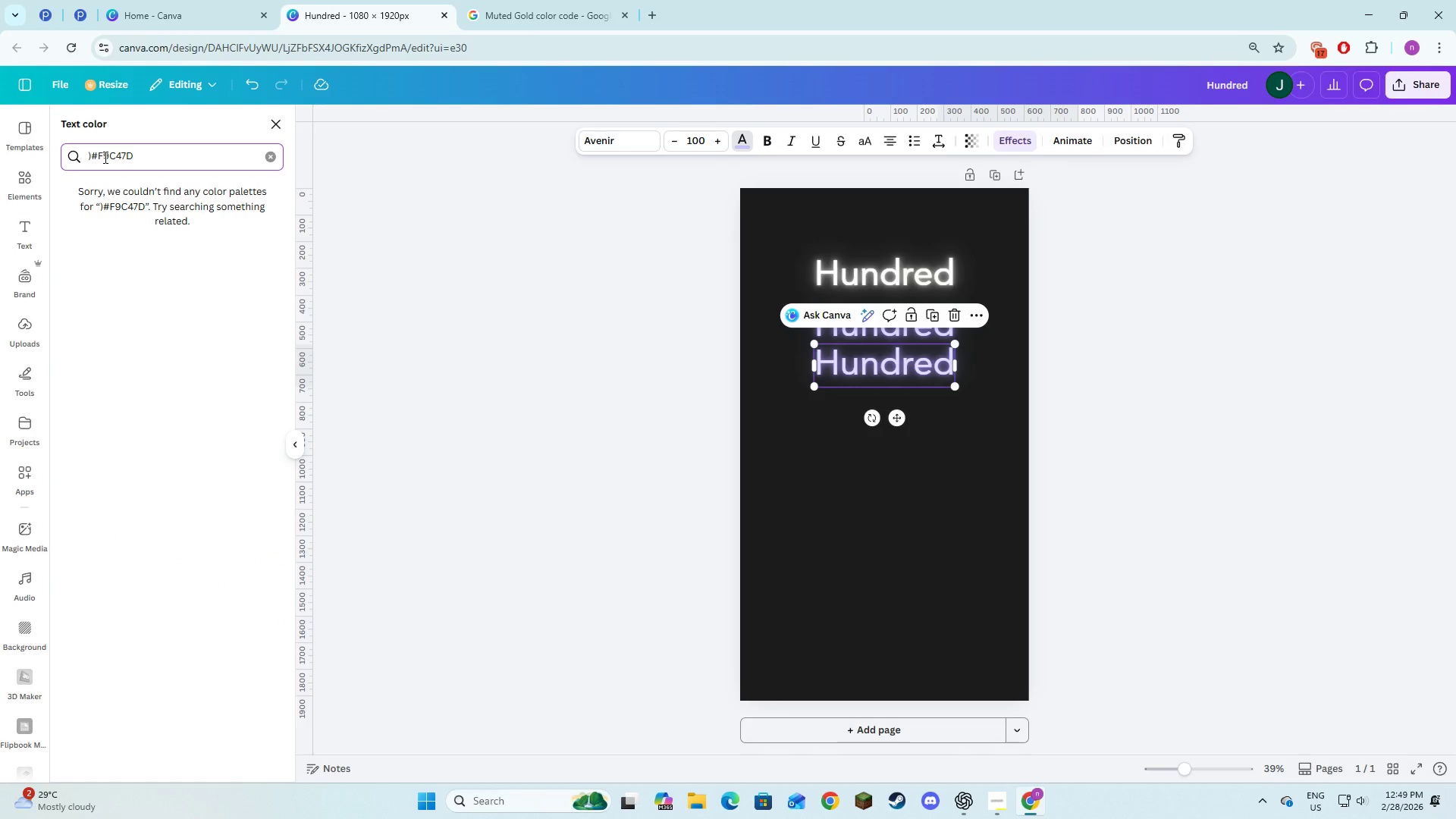 
key(ArrowLeft)
 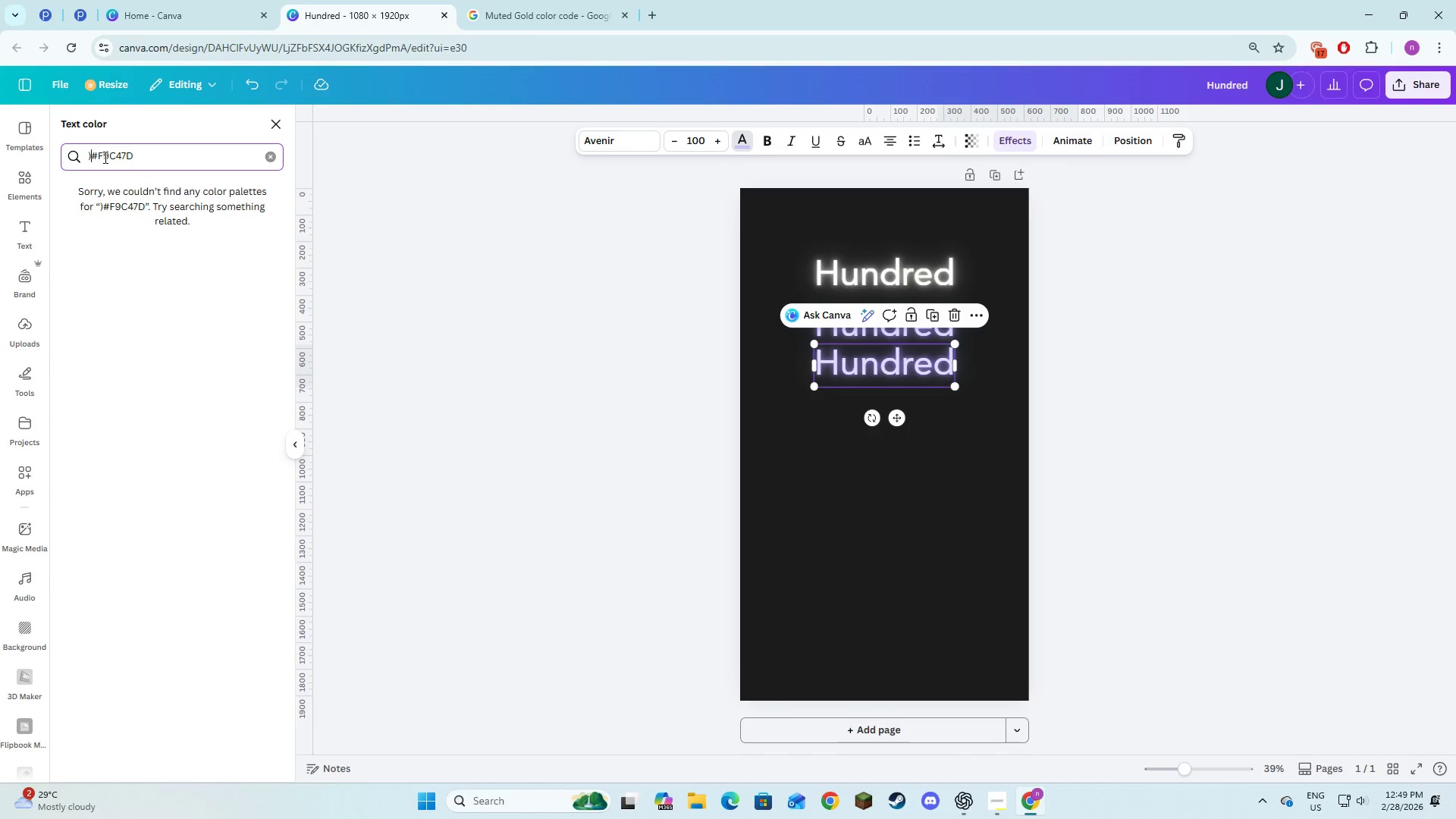 
key(ArrowLeft)
 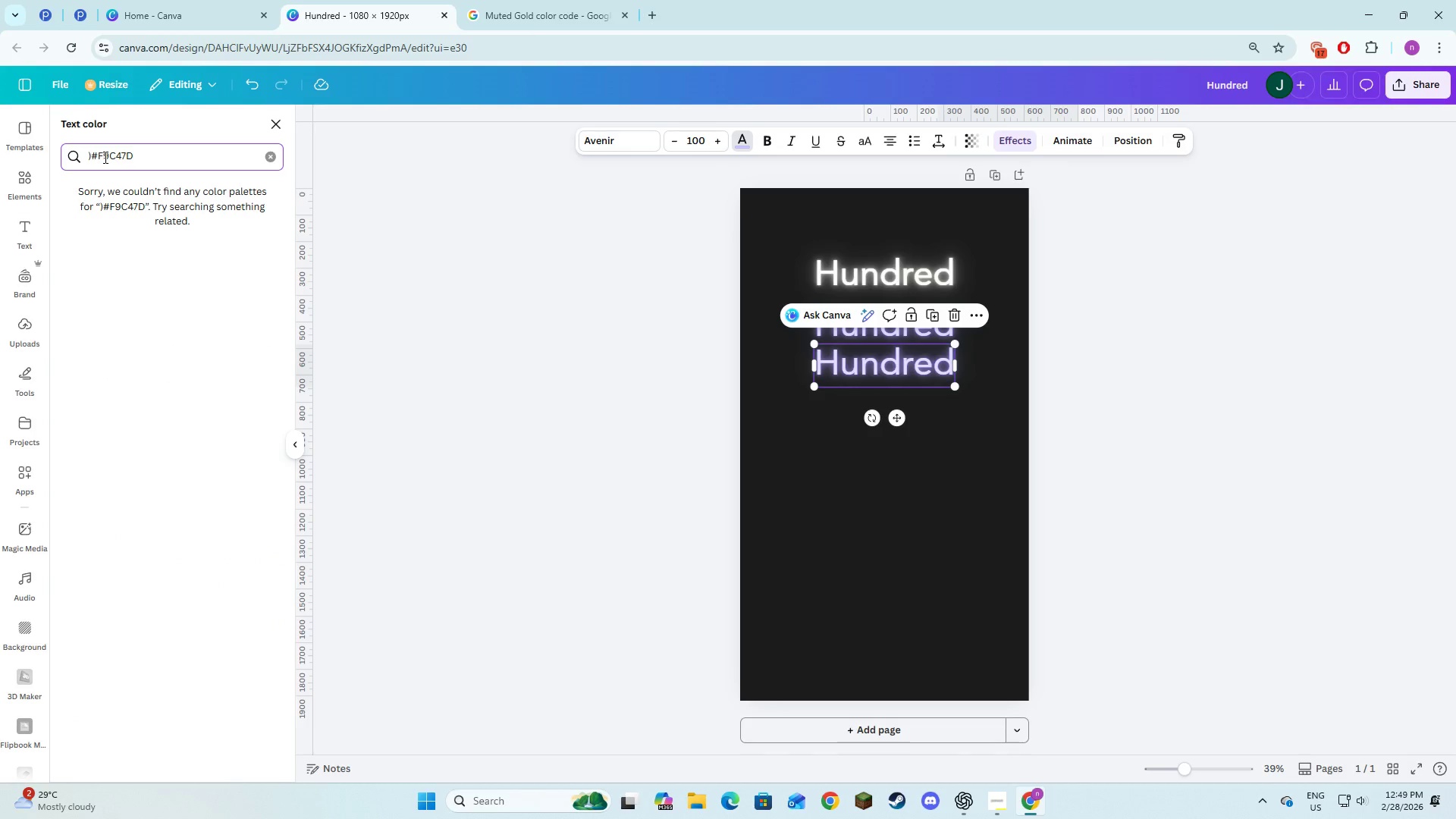 
key(Backspace)
 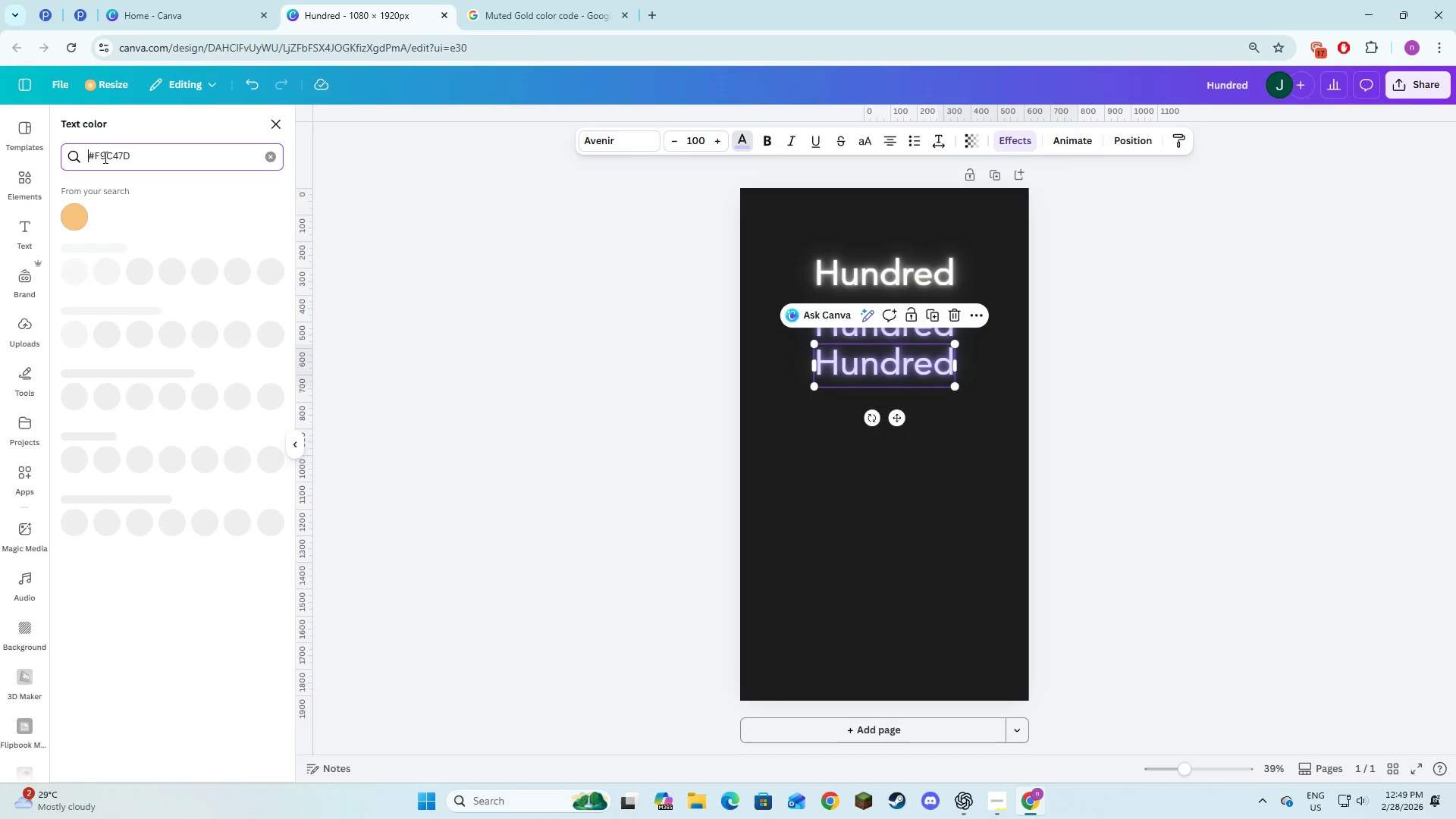 
key(Enter)
 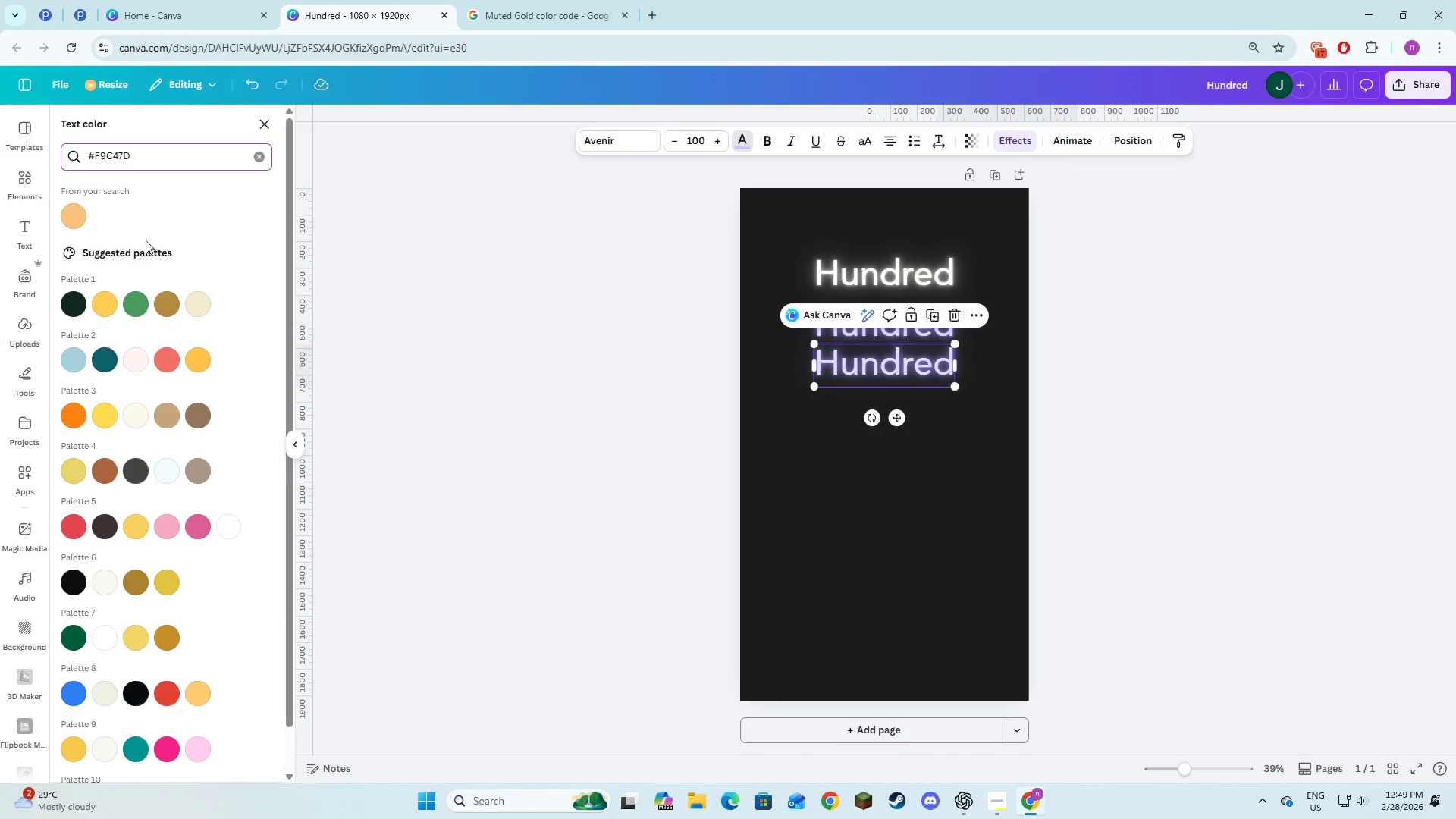 
left_click([83, 211])
 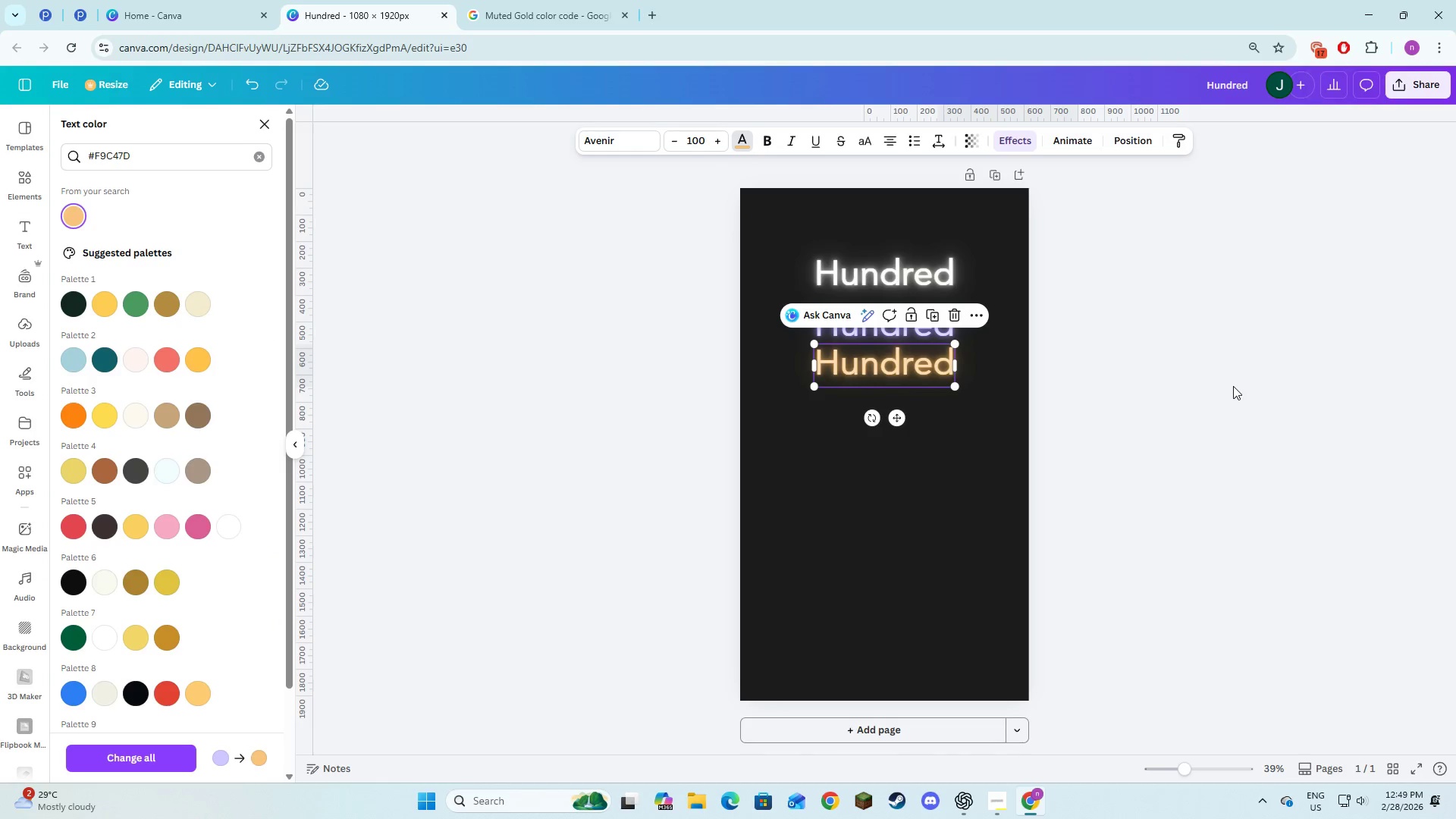 
double_click([1178, 375])
 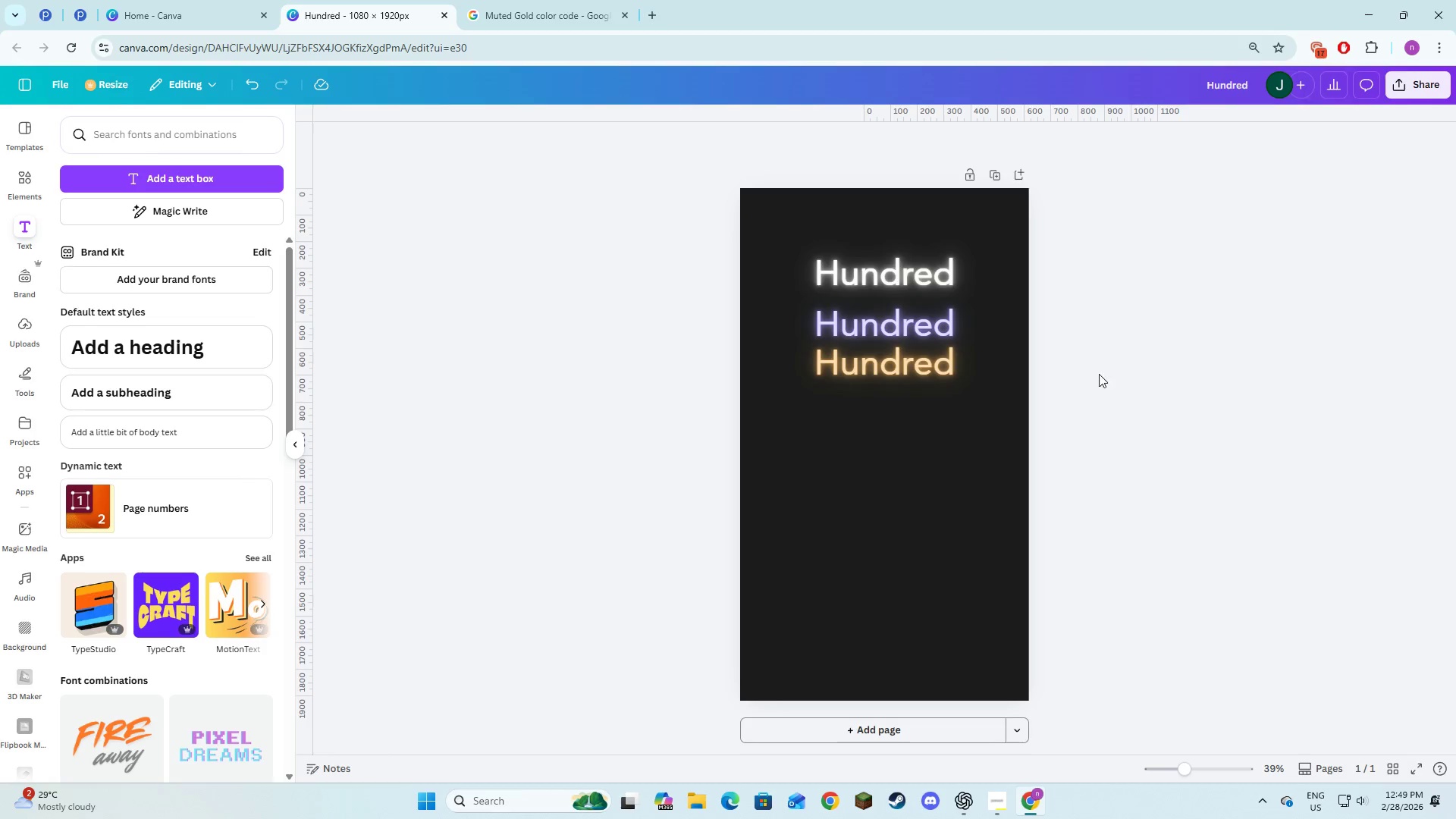 
left_click_drag(start_coordinate=[873, 364], to_coordinate=[876, 377])
 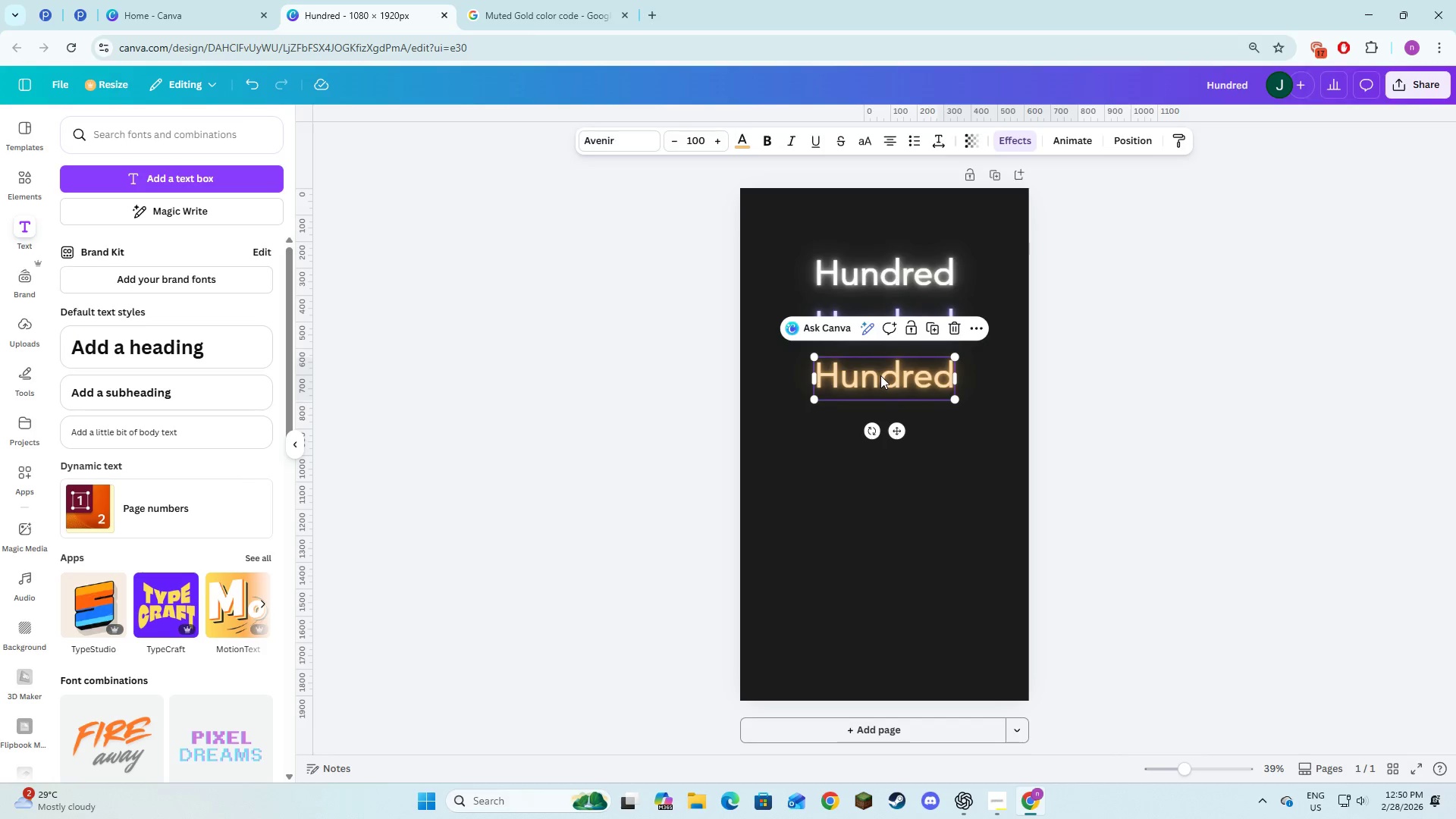 
key(Alt+AltLeft)
 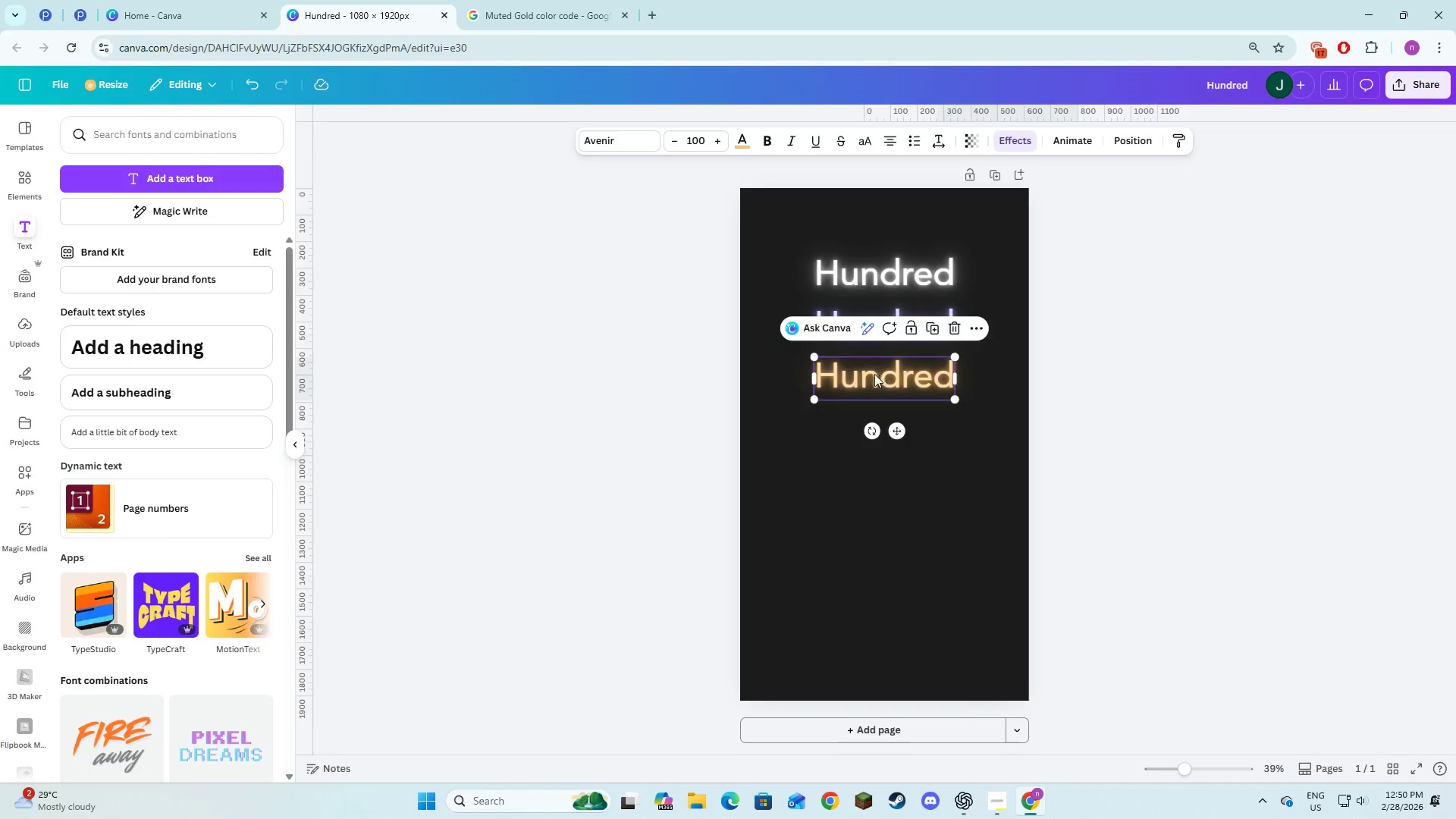 
key(Alt+Tab)